 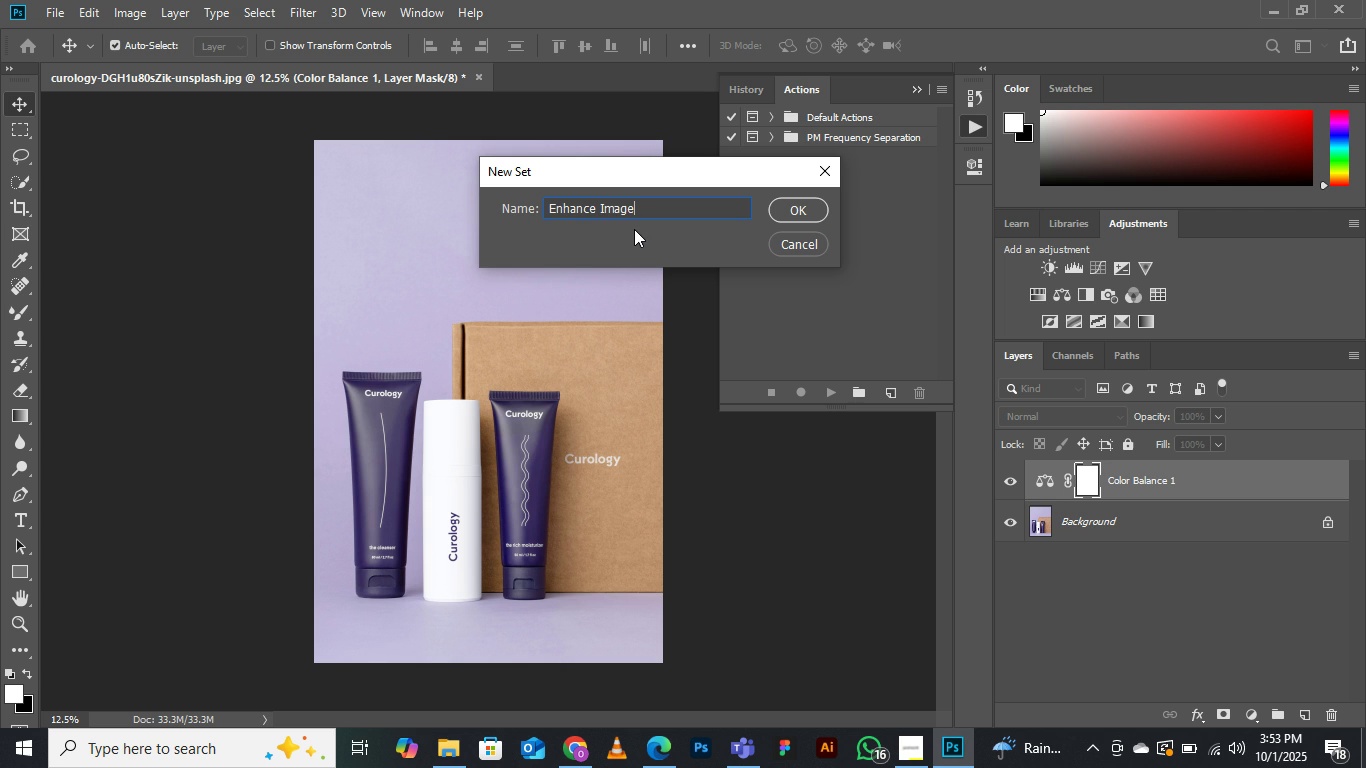 
type( Filter Preset)
 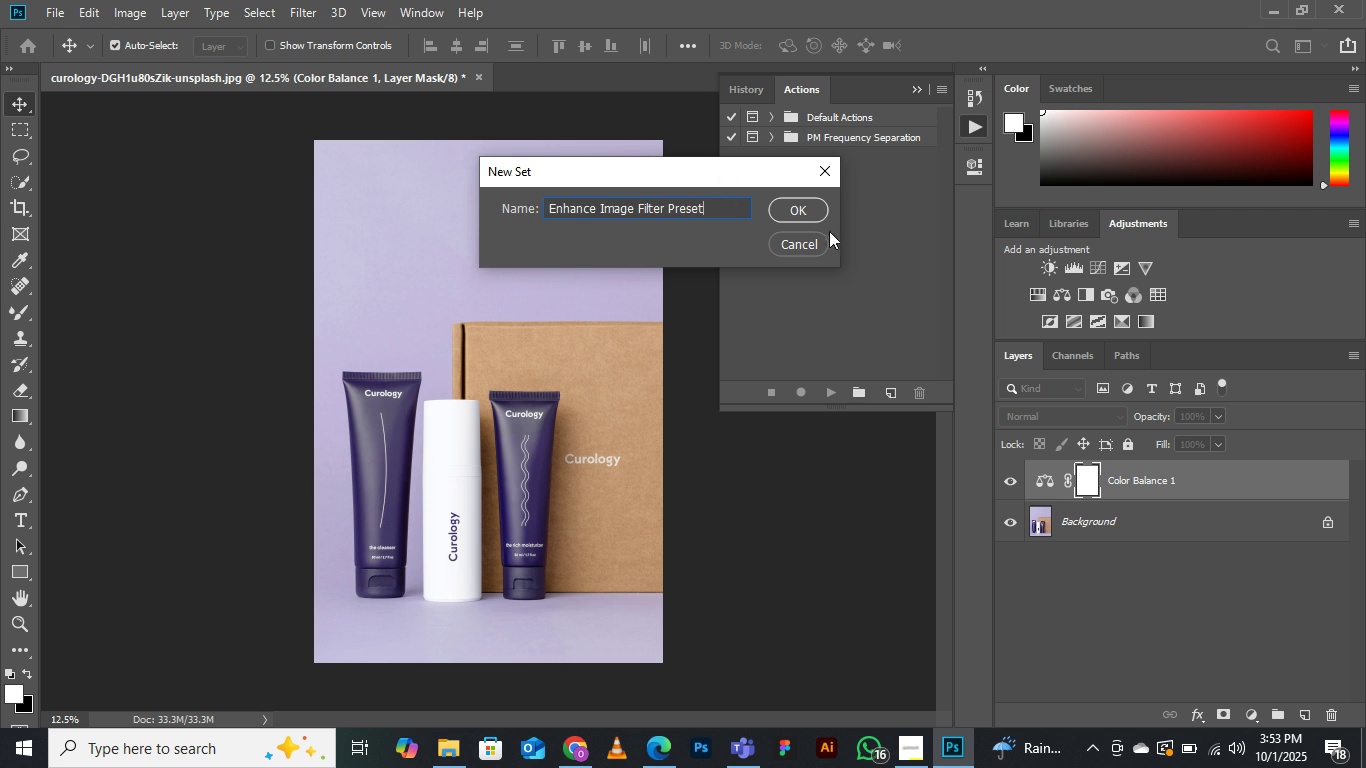 
left_click([800, 215])
 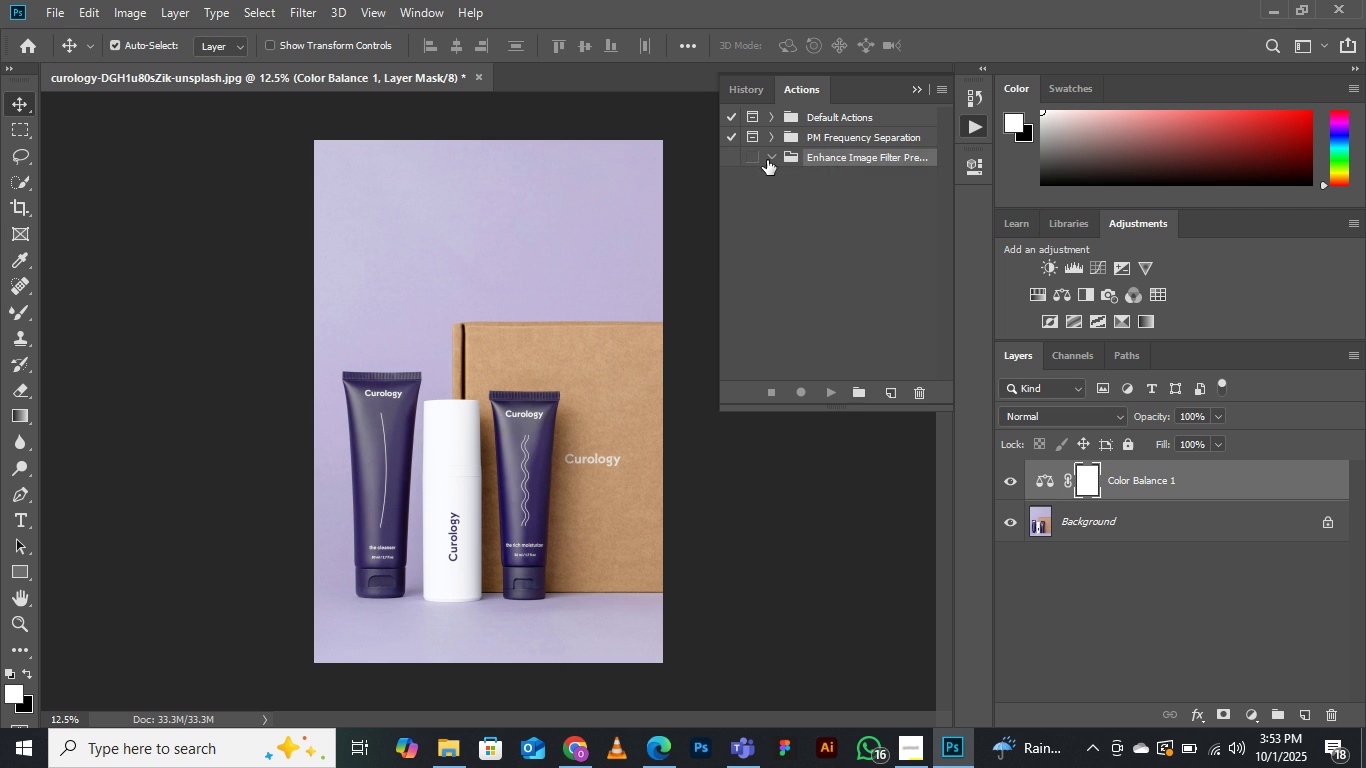 
left_click([769, 159])
 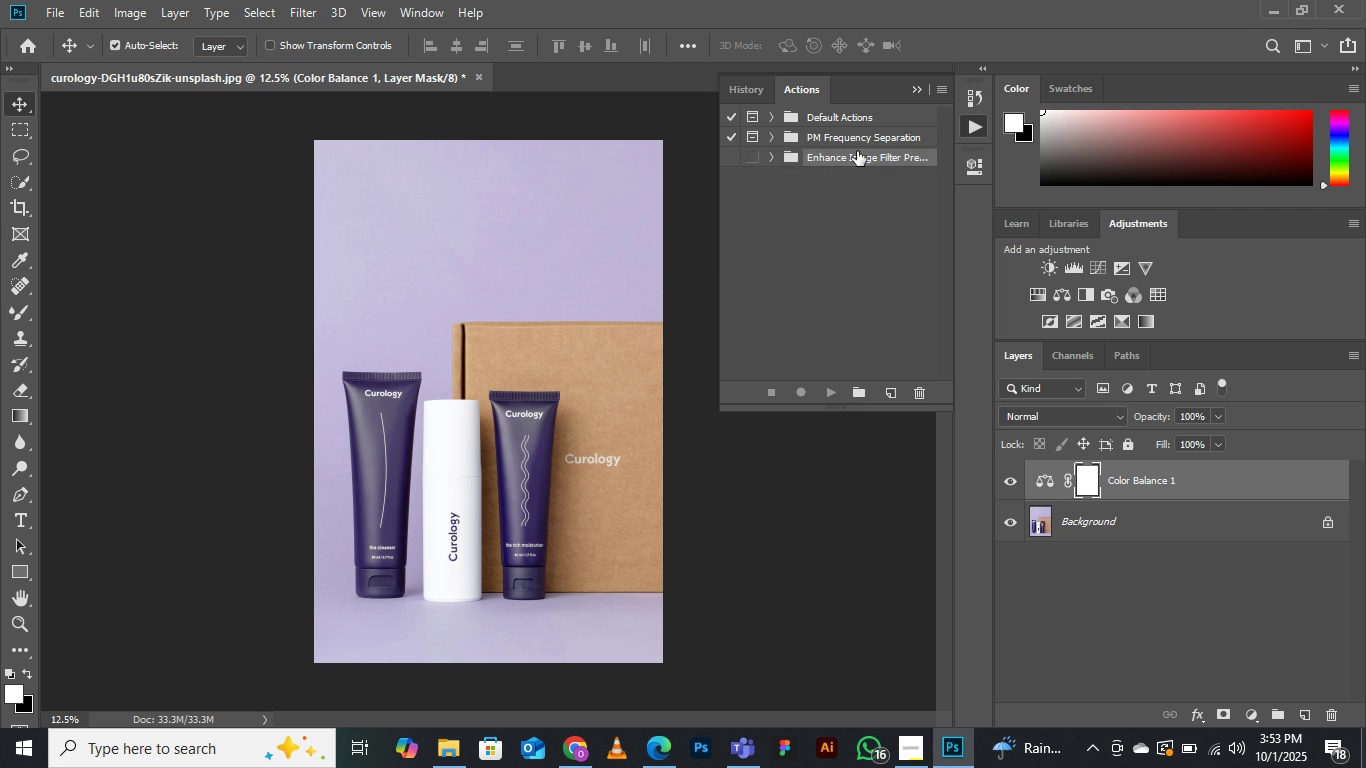 
left_click([859, 151])
 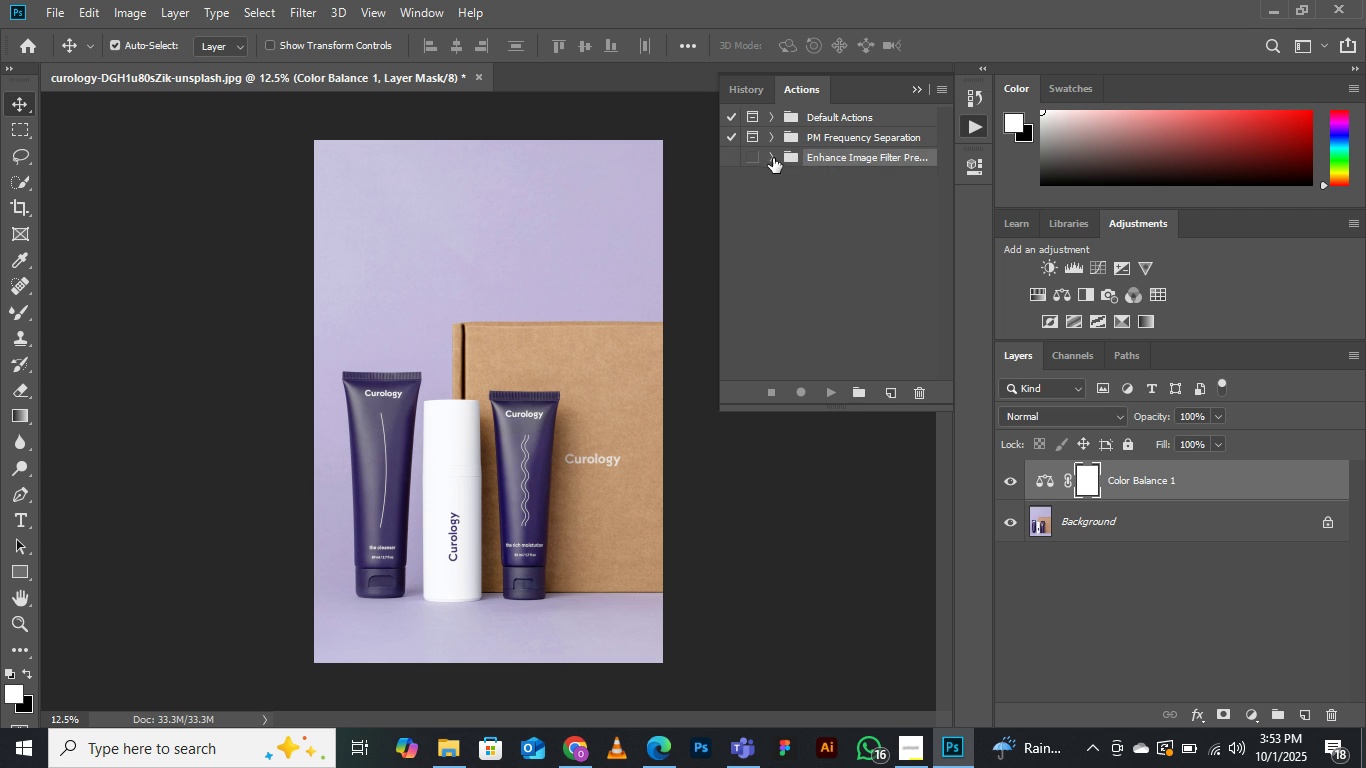 
left_click([774, 157])
 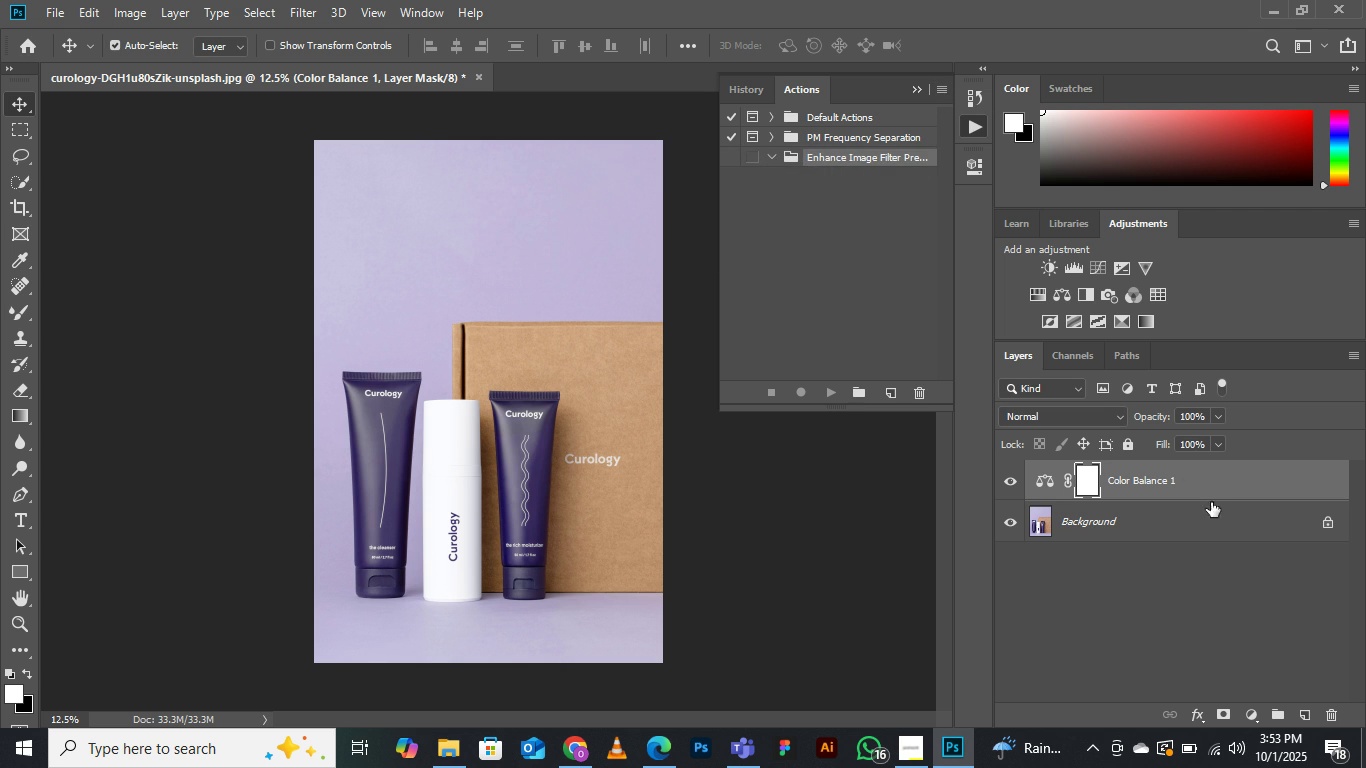 
left_click([1182, 450])
 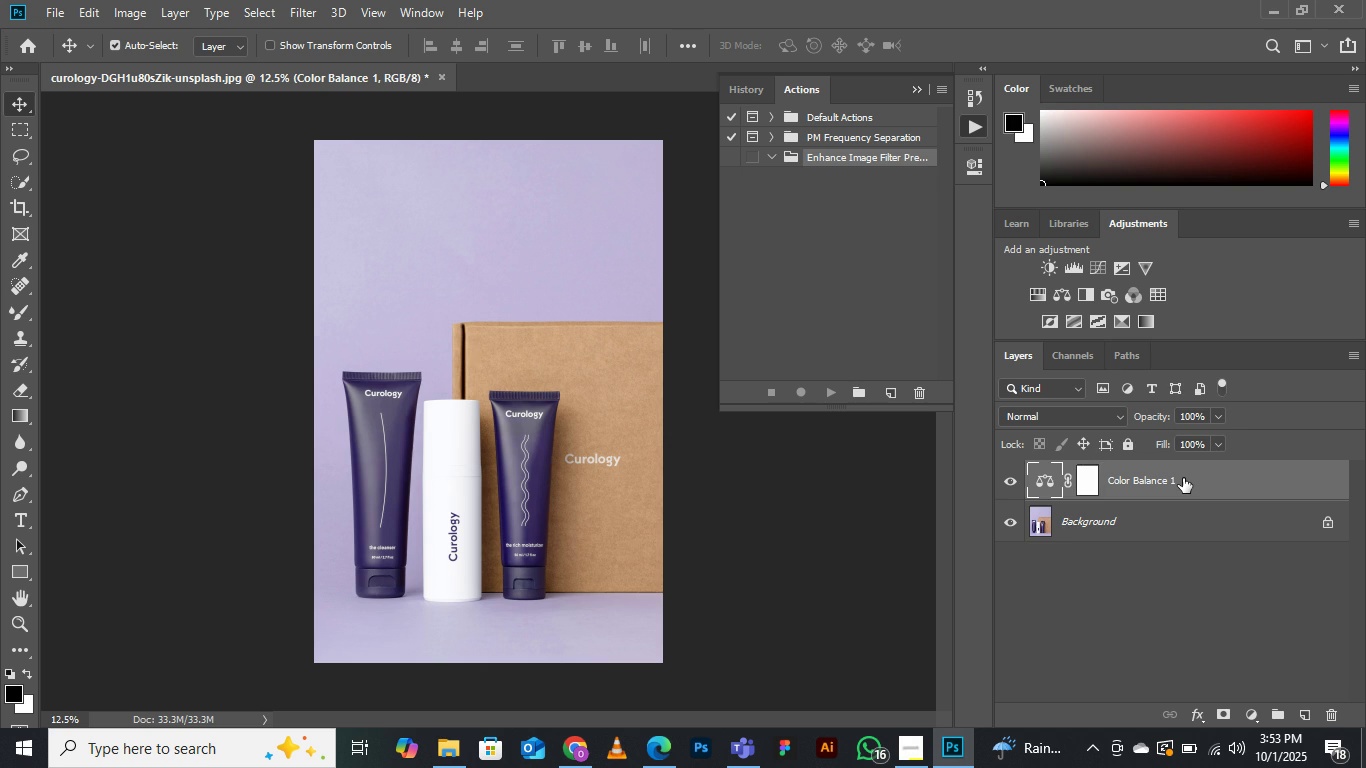 
left_click([1183, 478])
 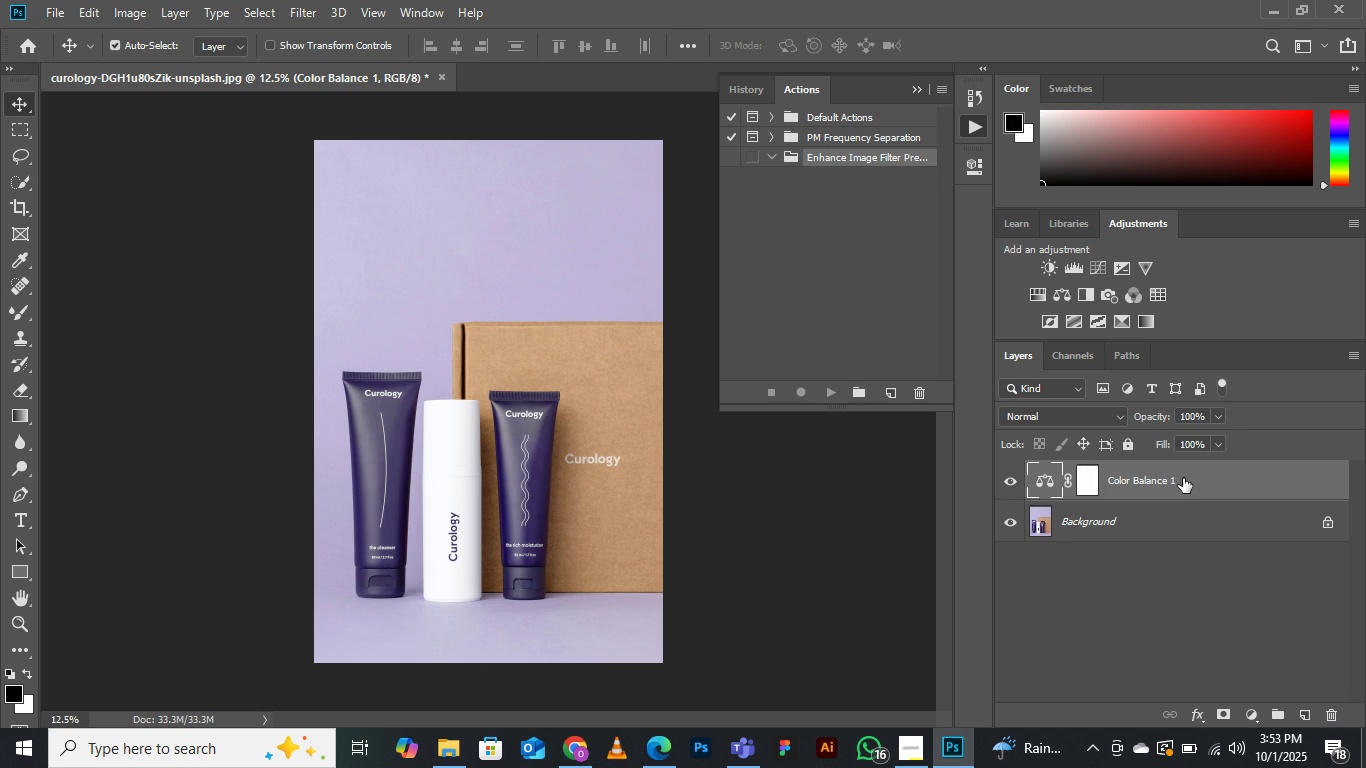 
key(Backspace)
 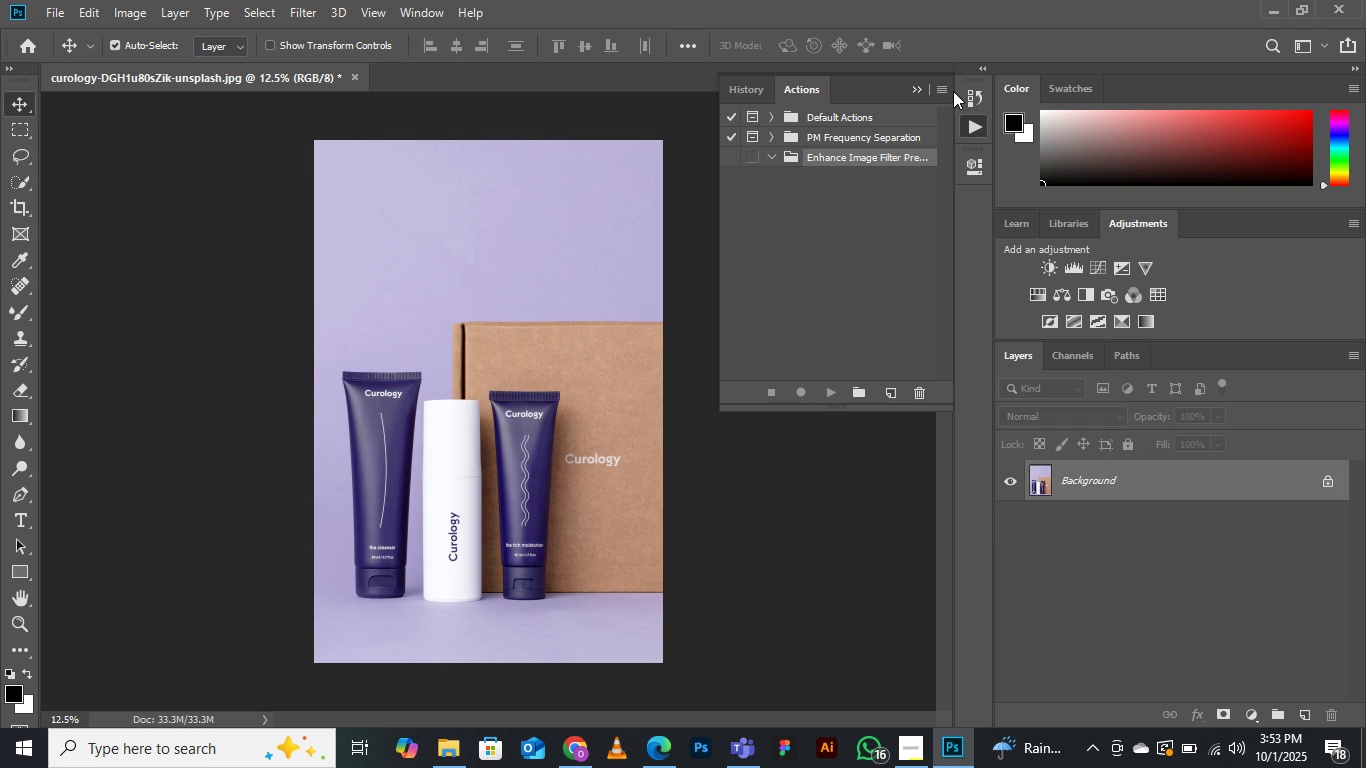 
left_click([949, 88])
 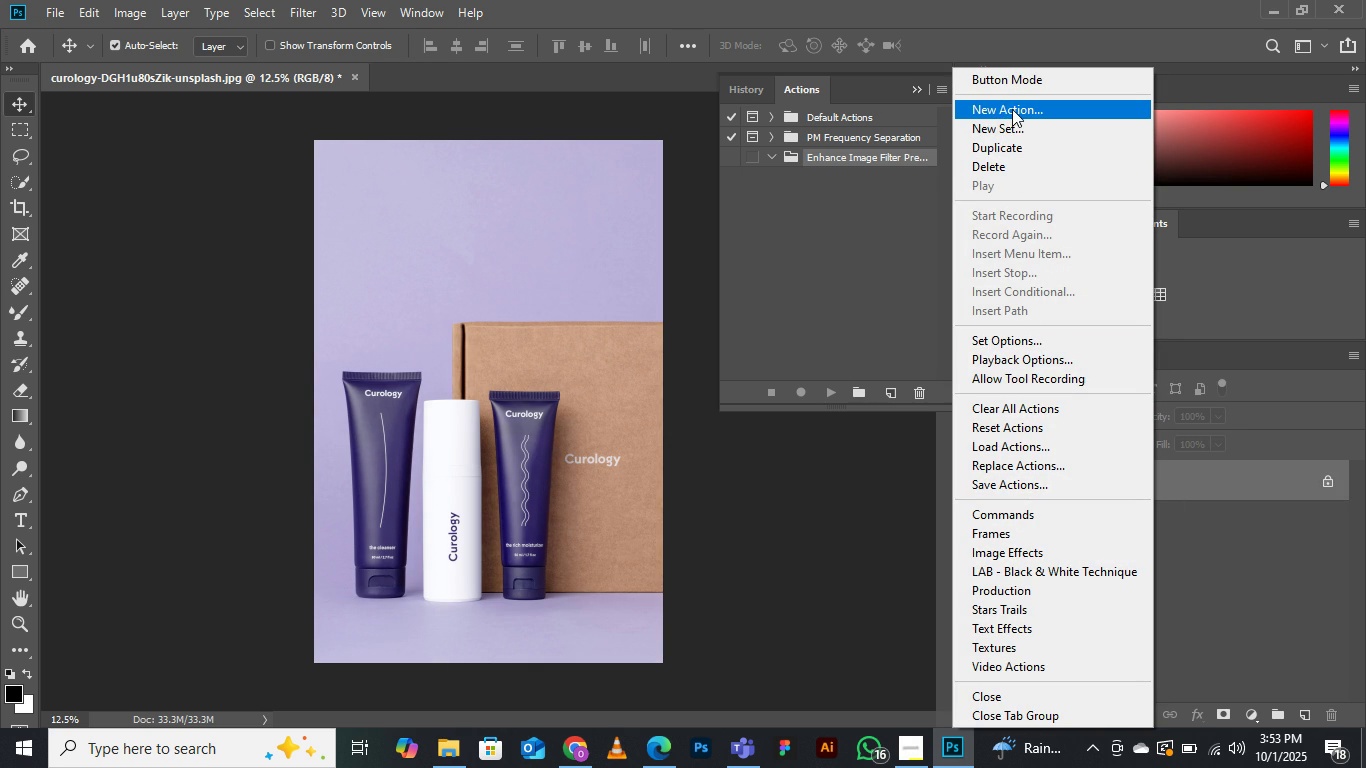 
left_click([1011, 104])
 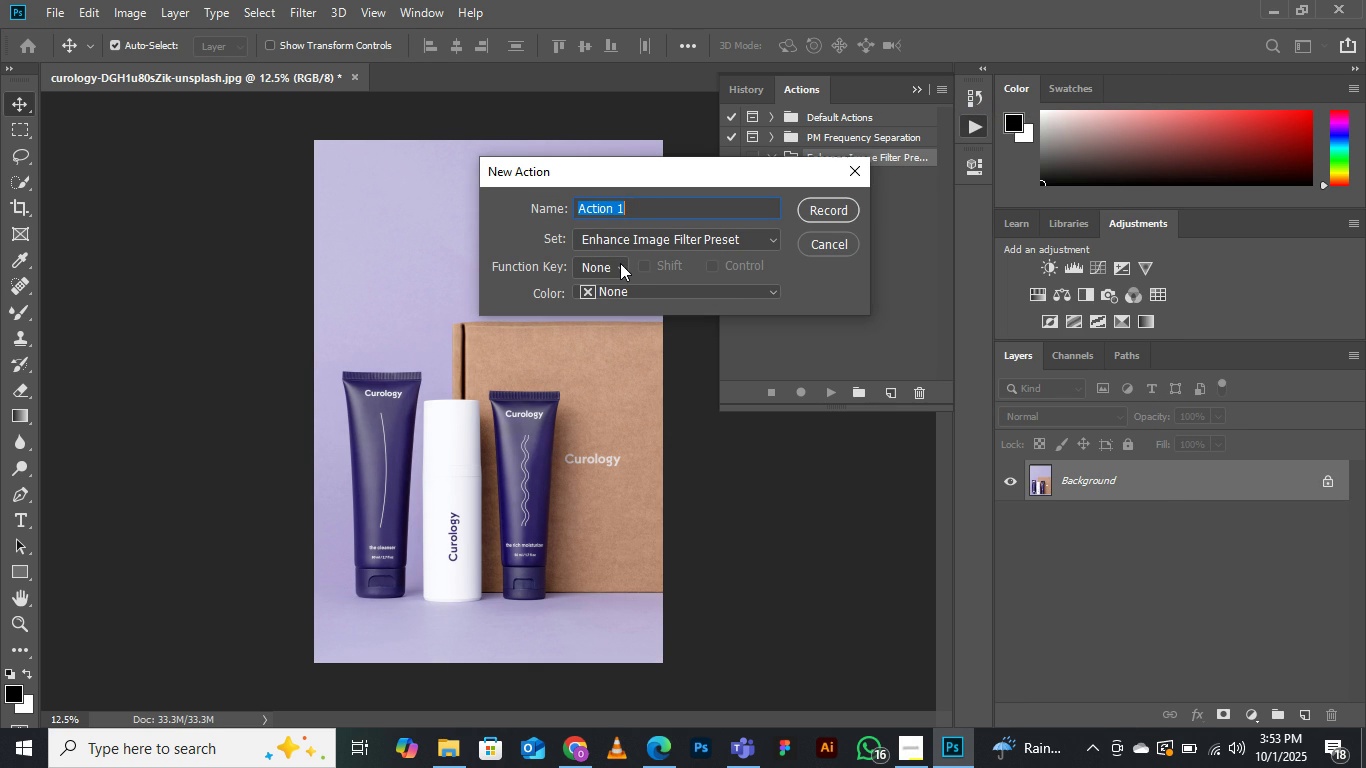 
key(Control+ControlLeft)
 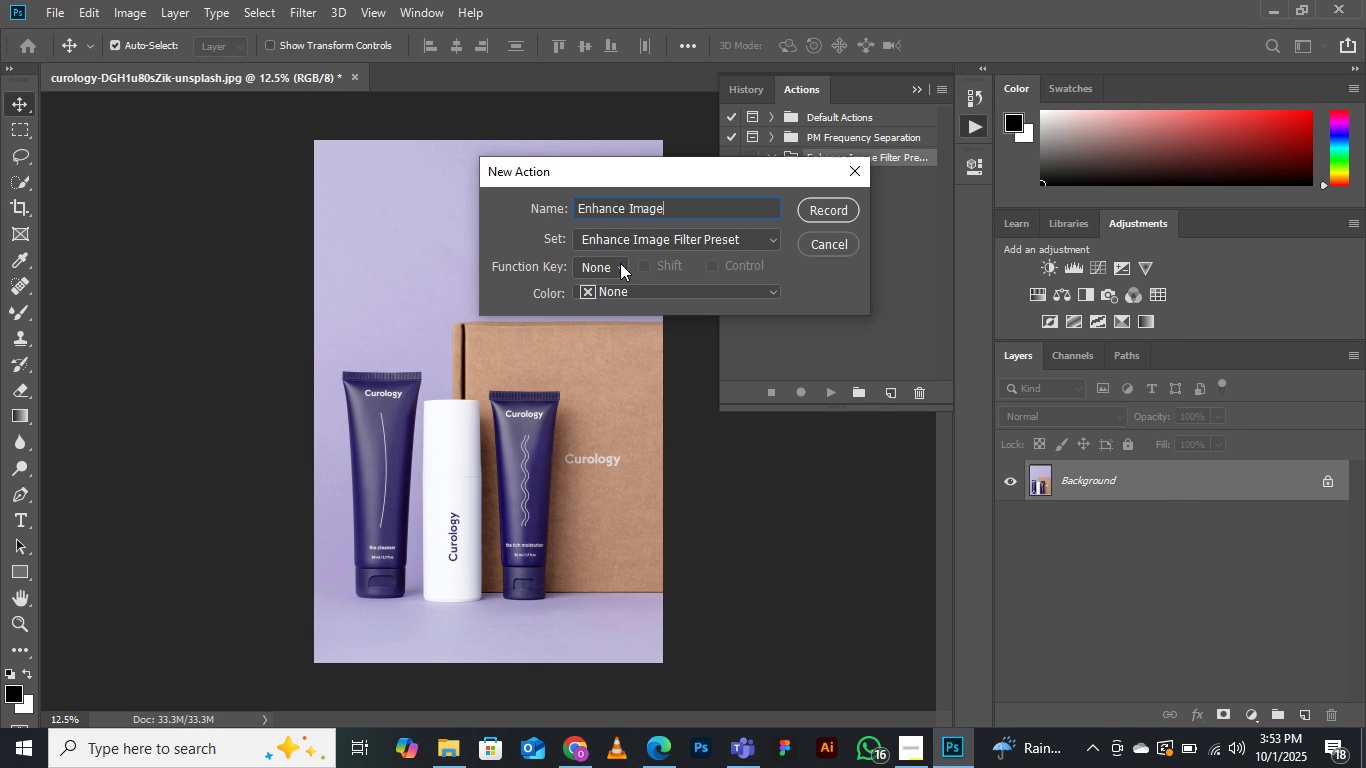 
key(Control+V)
 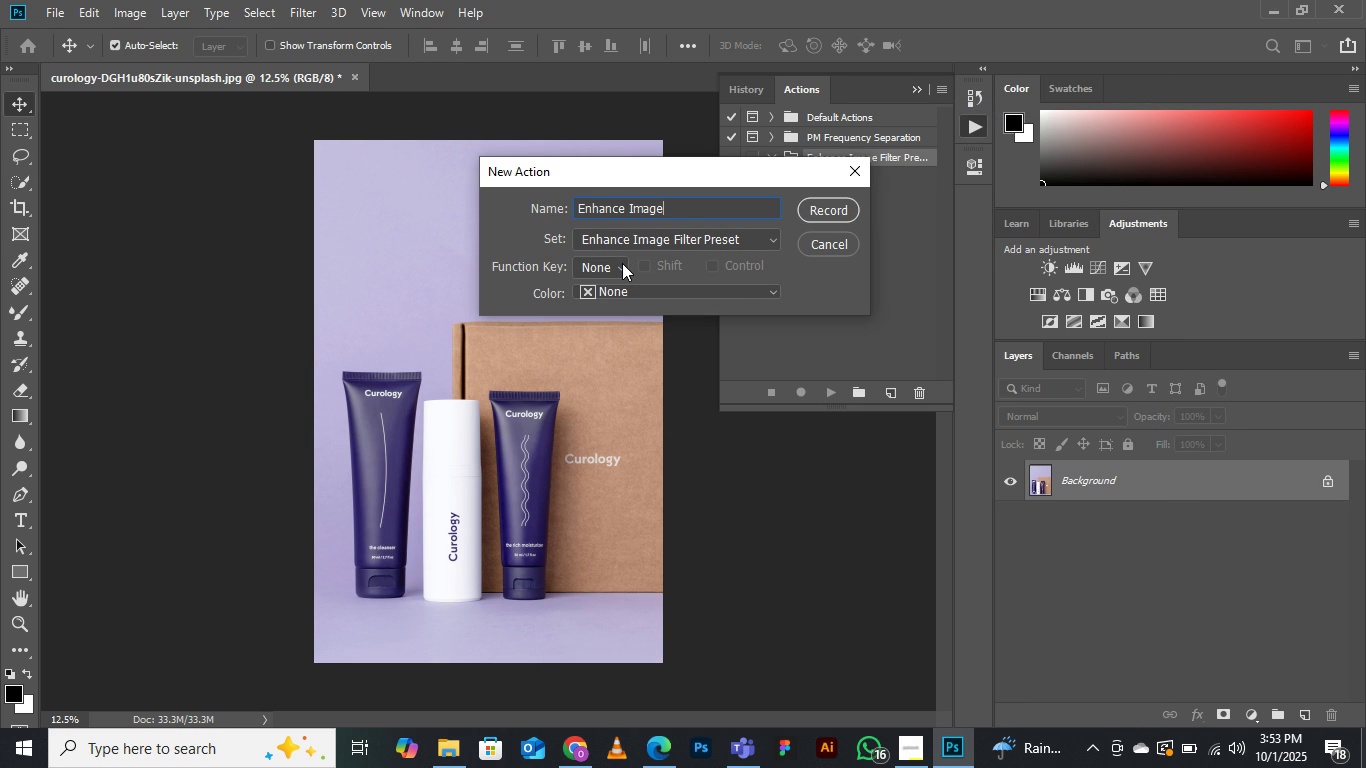 
type( pop)
key(Backspace)
key(Backspace)
key(Backspace)
type(Pop Up Color)
 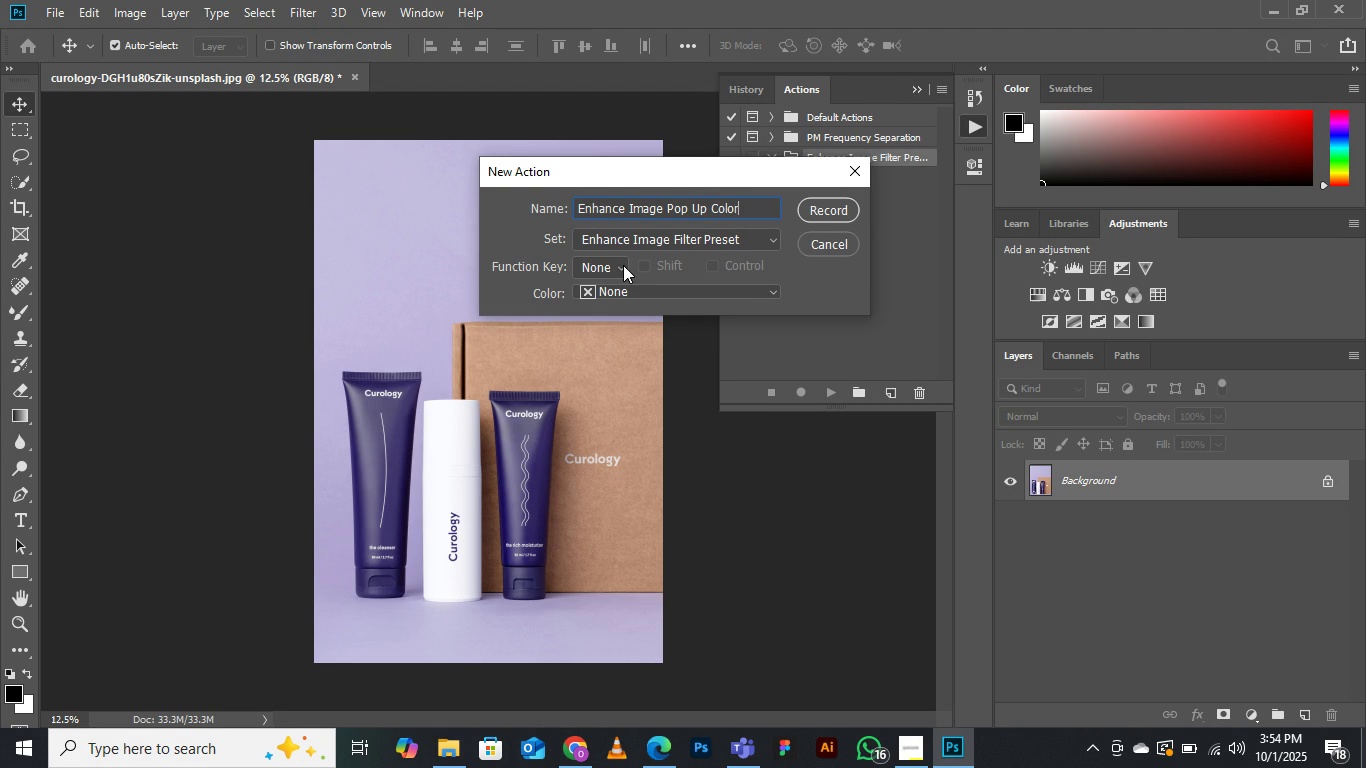 
key(ArrowLeft)
 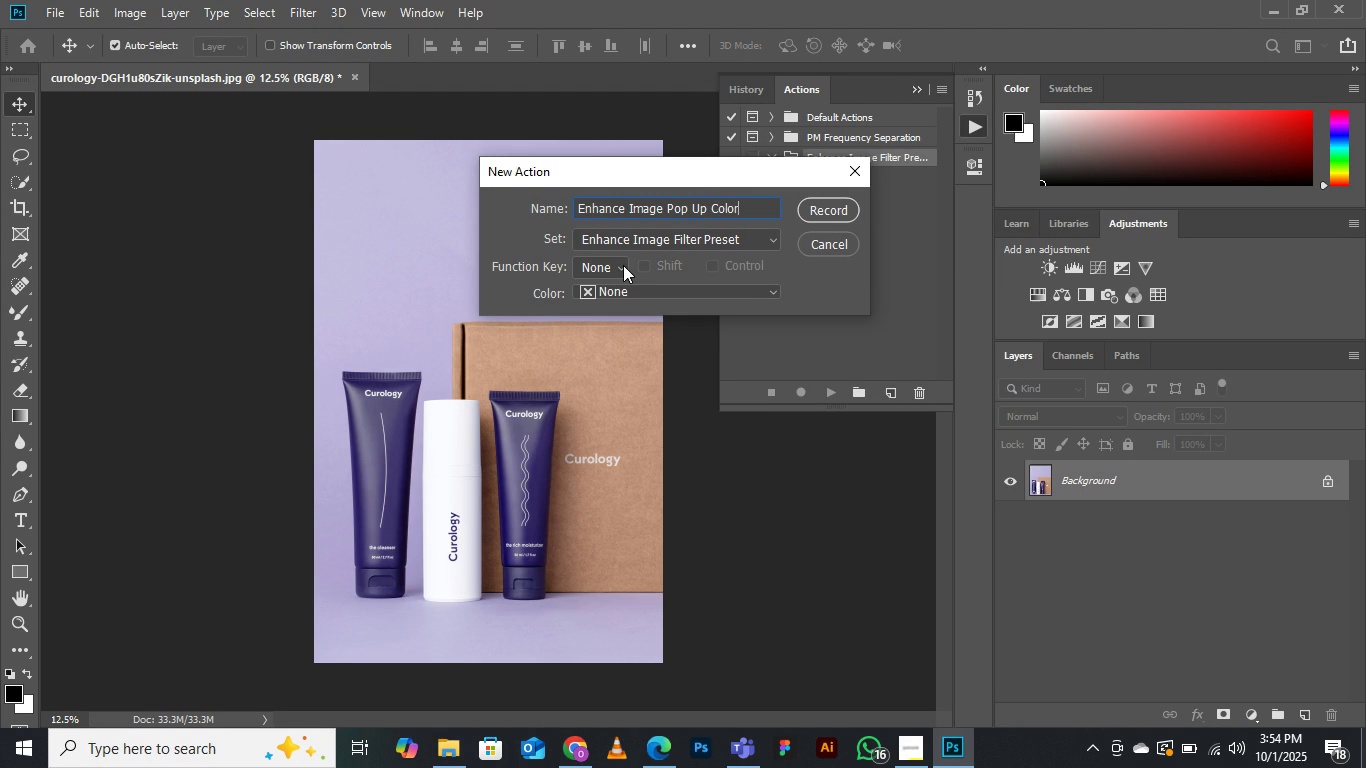 
key(ArrowLeft)
 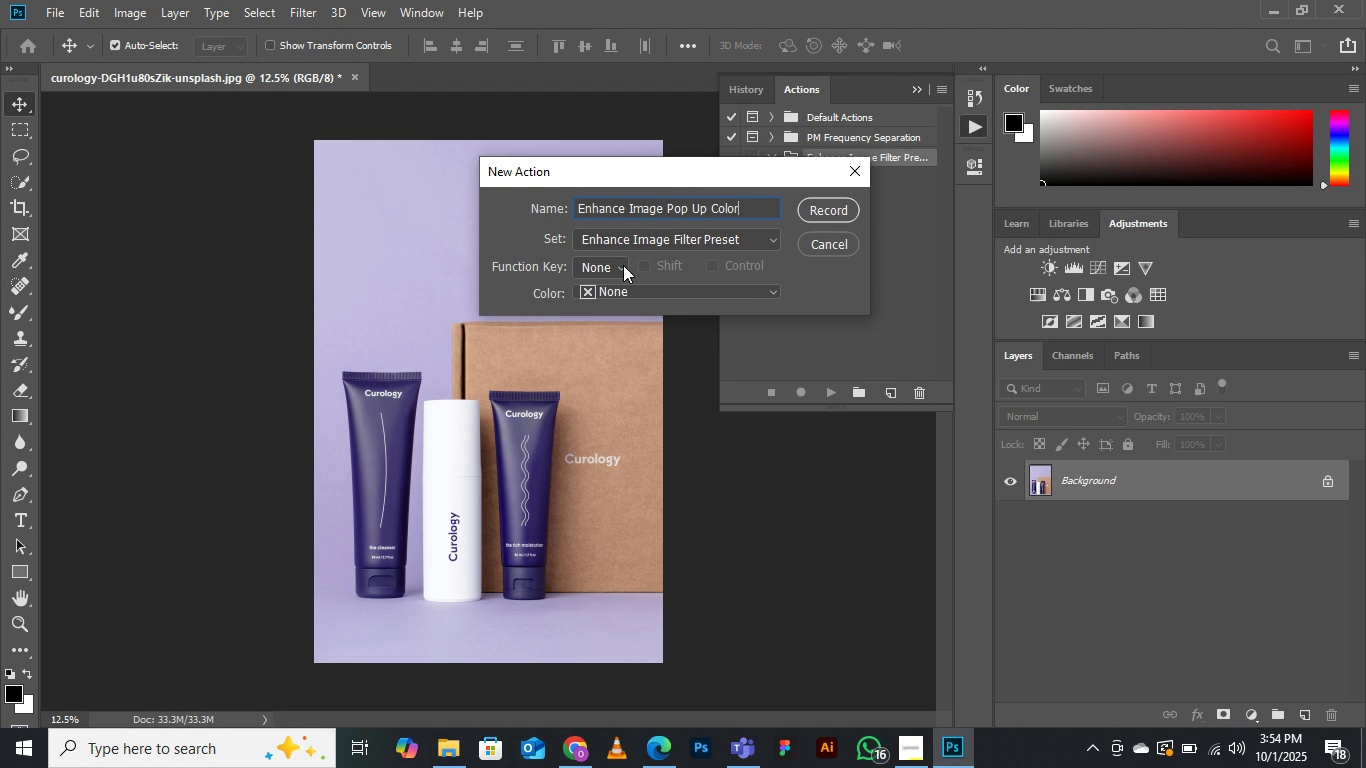 
key(ArrowLeft)
 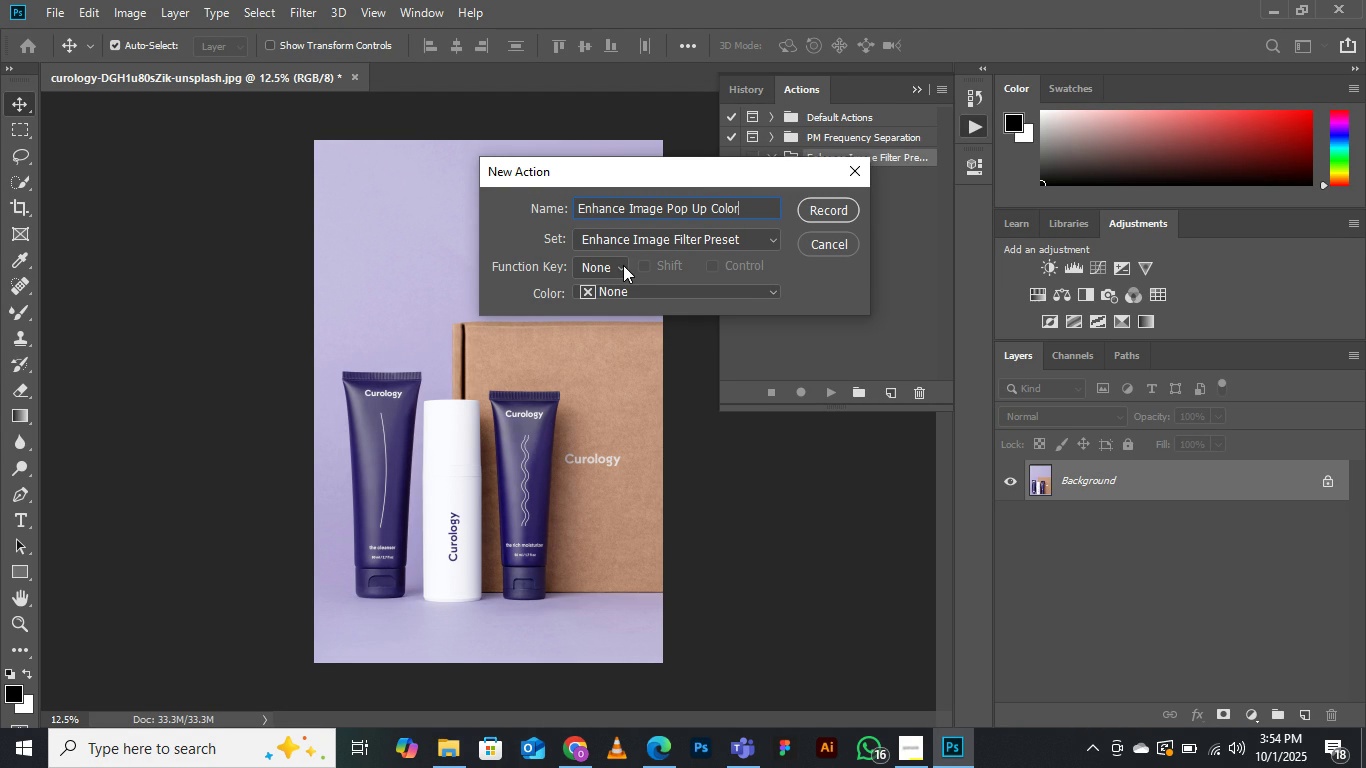 
key(ArrowLeft)
 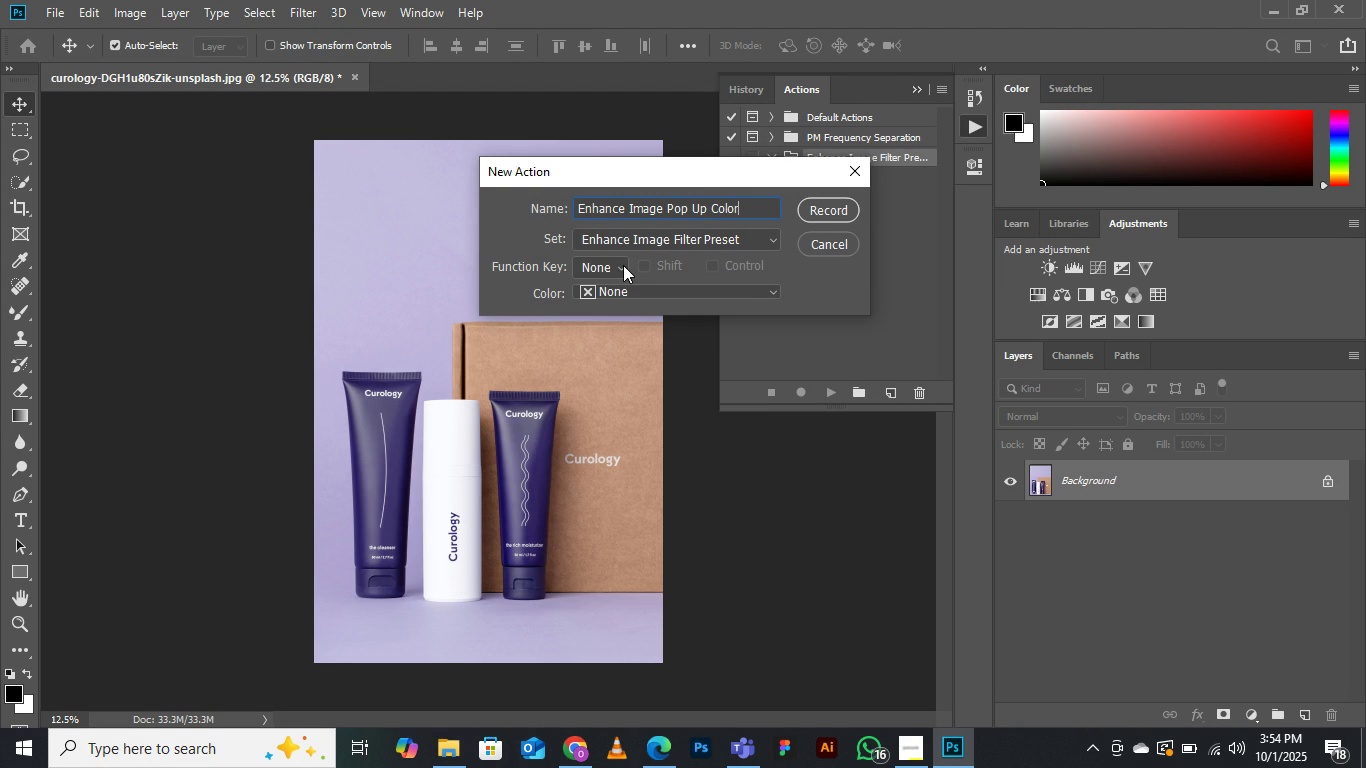 
key(ArrowLeft)